 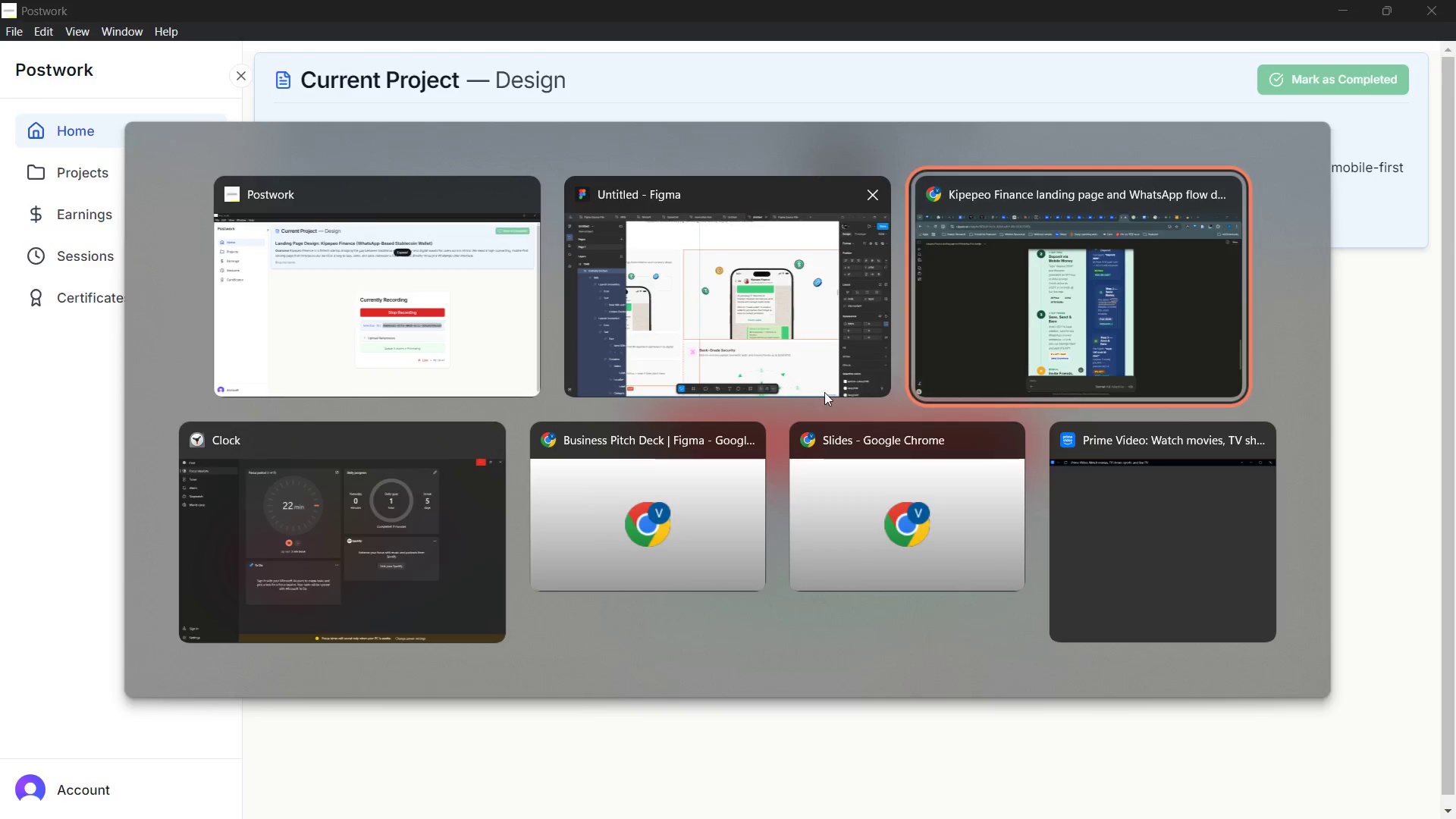 
left_click([1014, 0])
 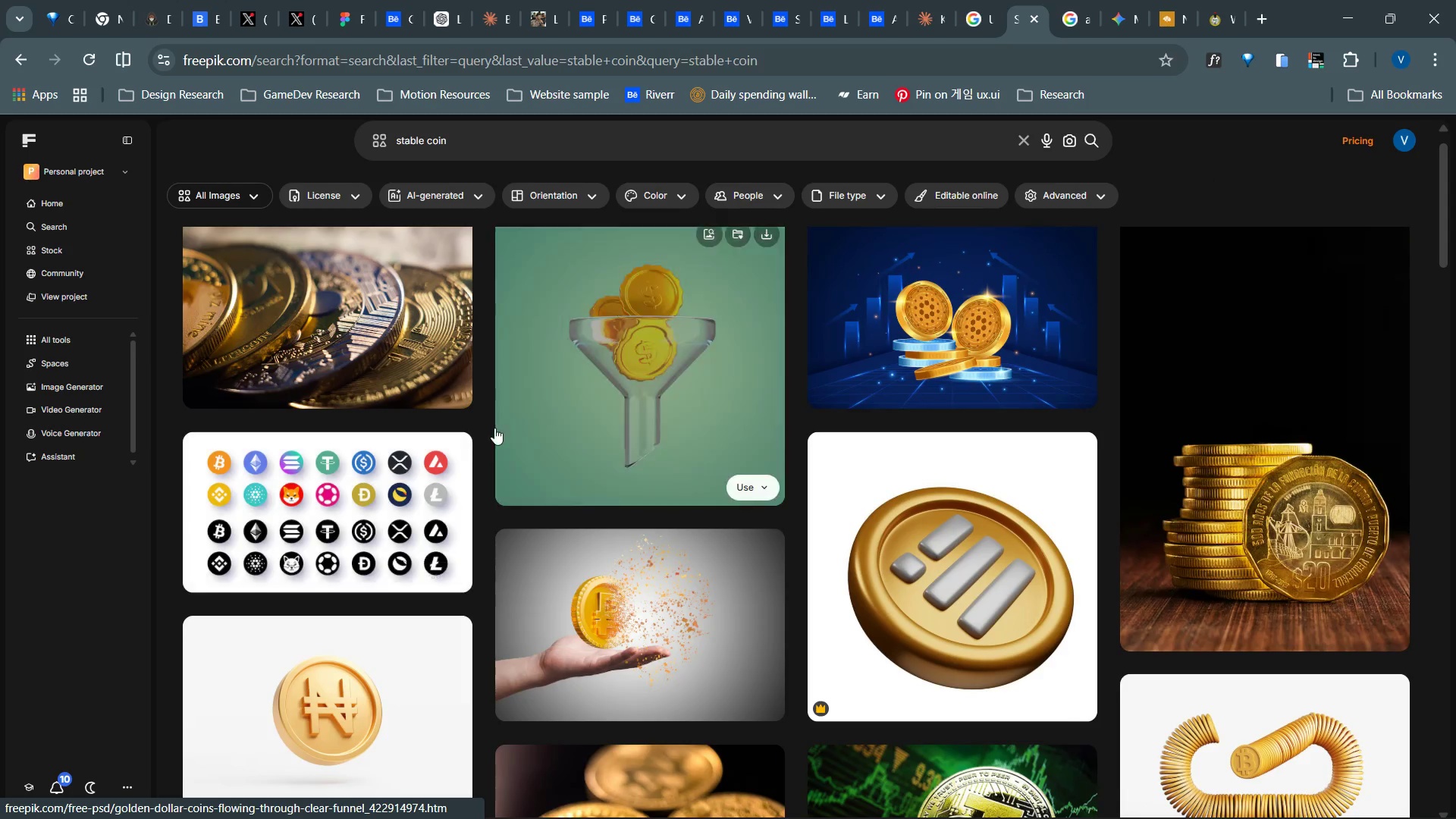 
wait(5.19)
 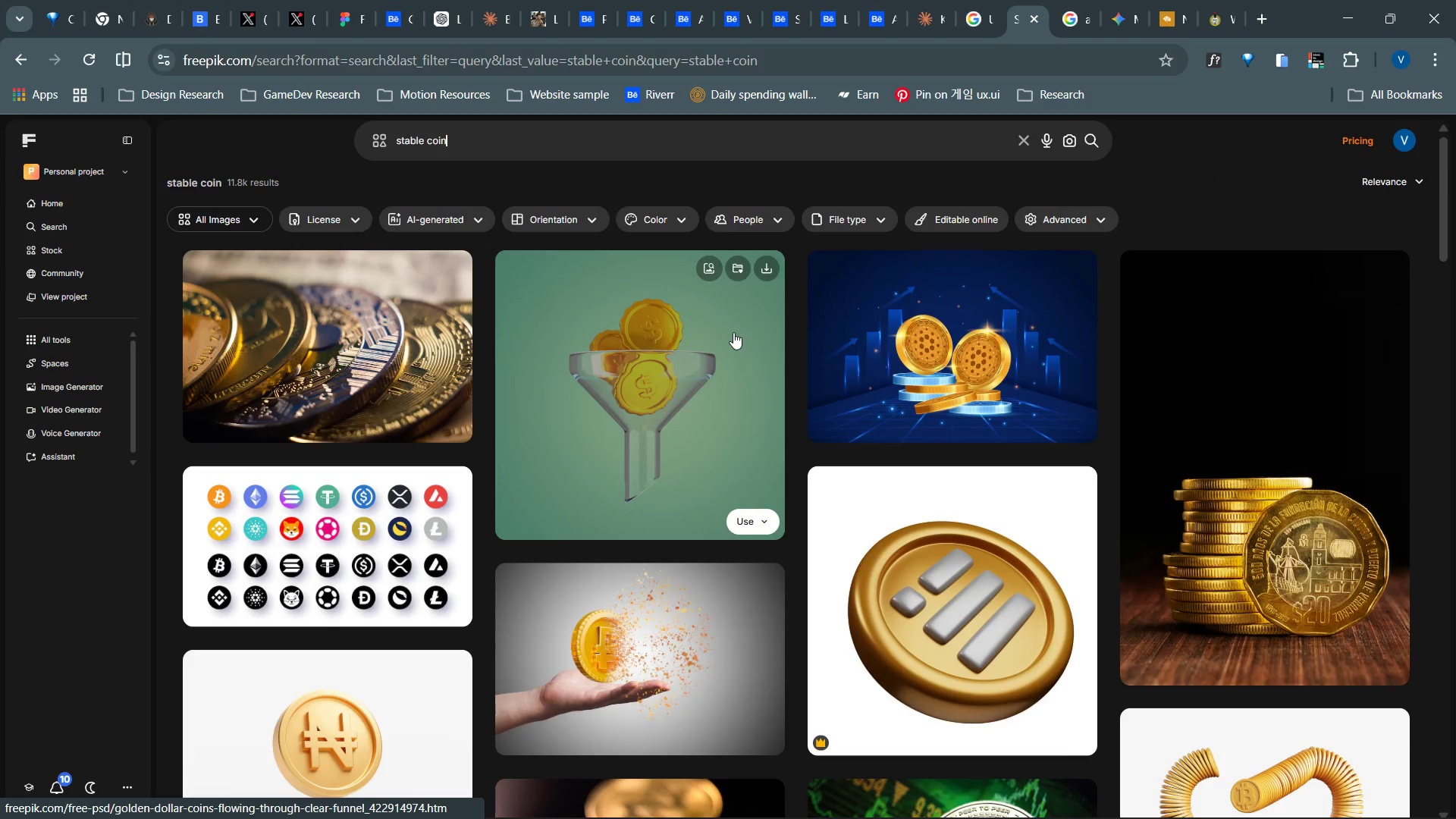 
right_click([359, 500])
 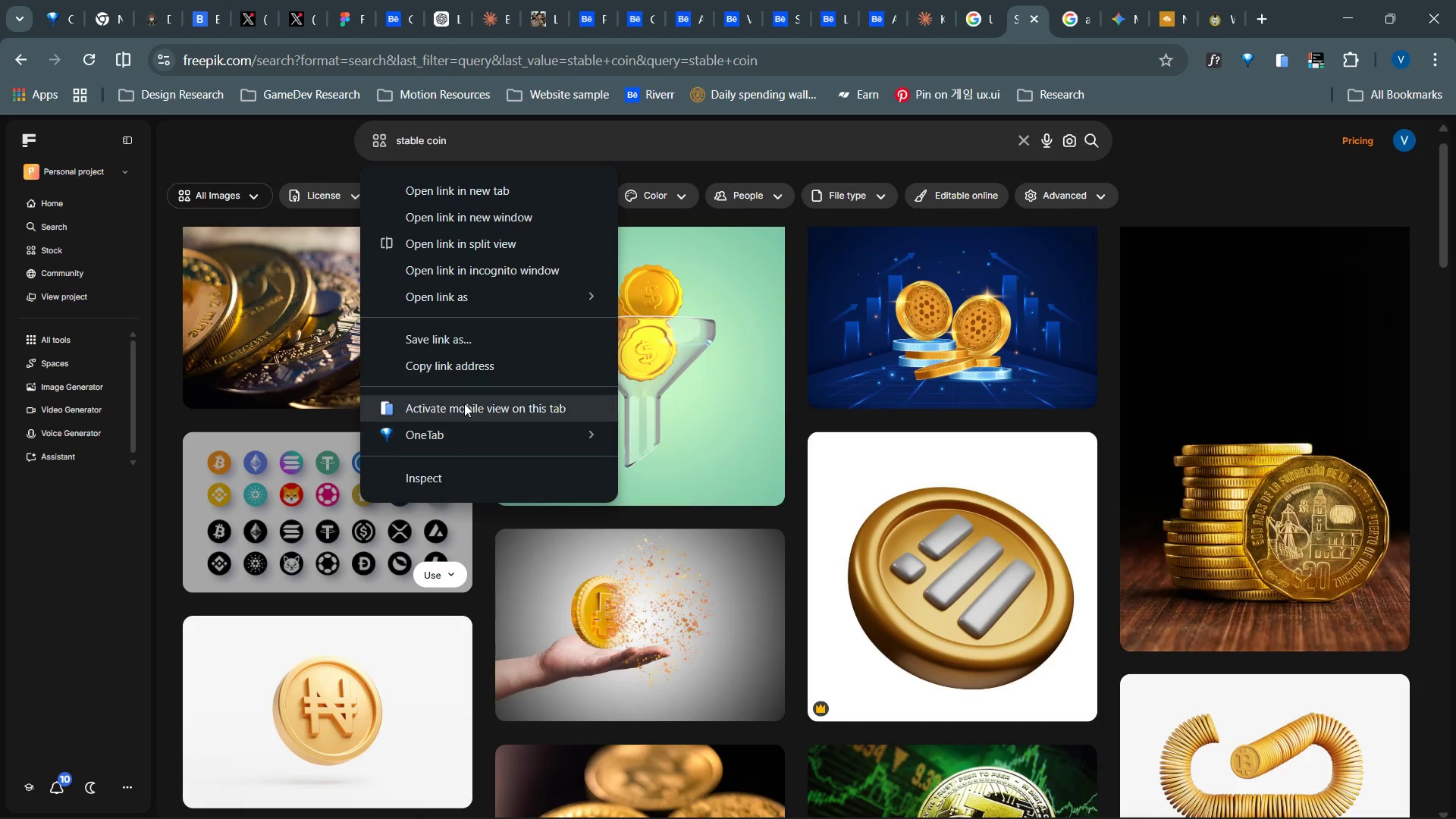 
right_click([283, 523])
 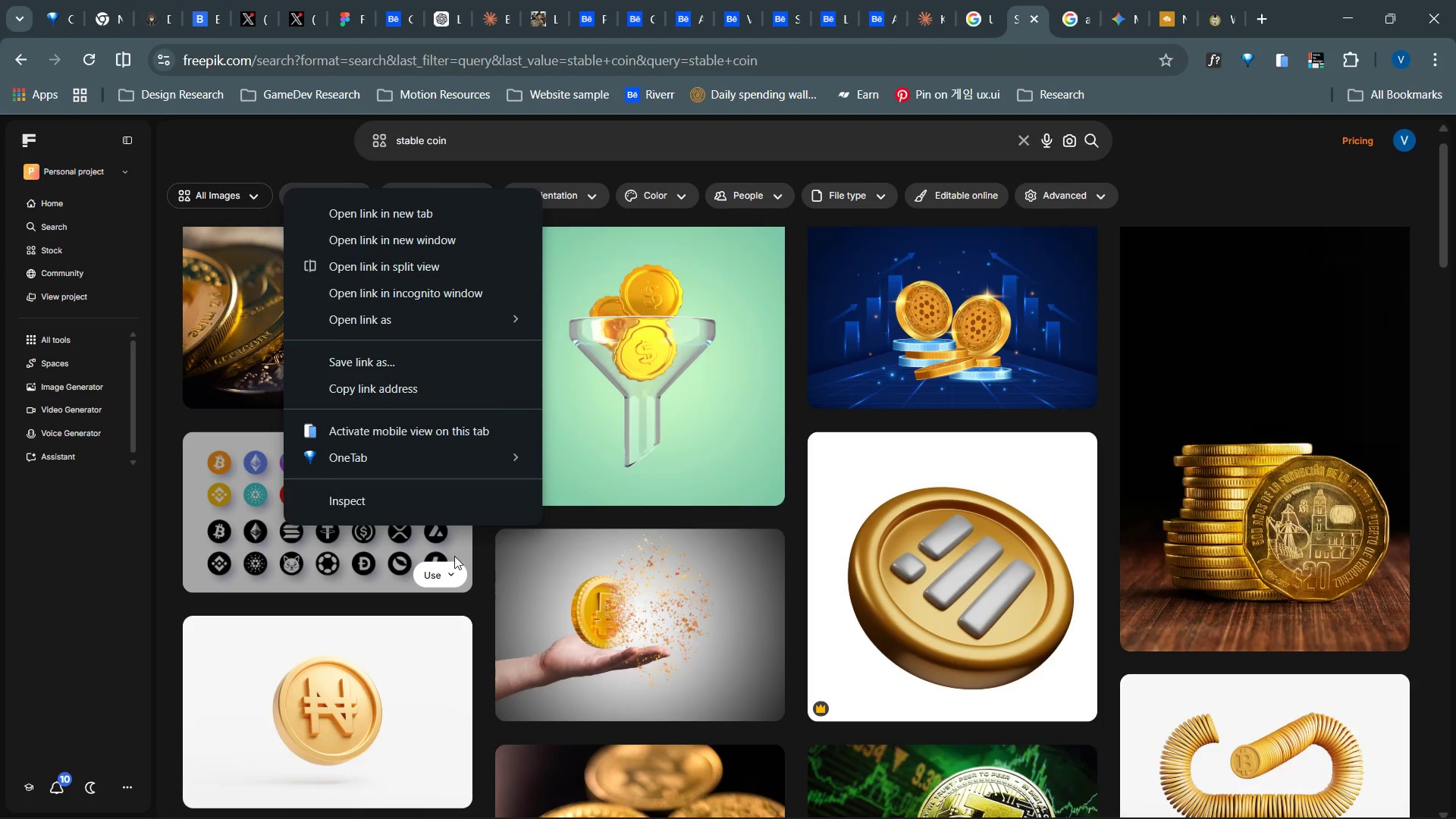 
left_click([479, 578])
 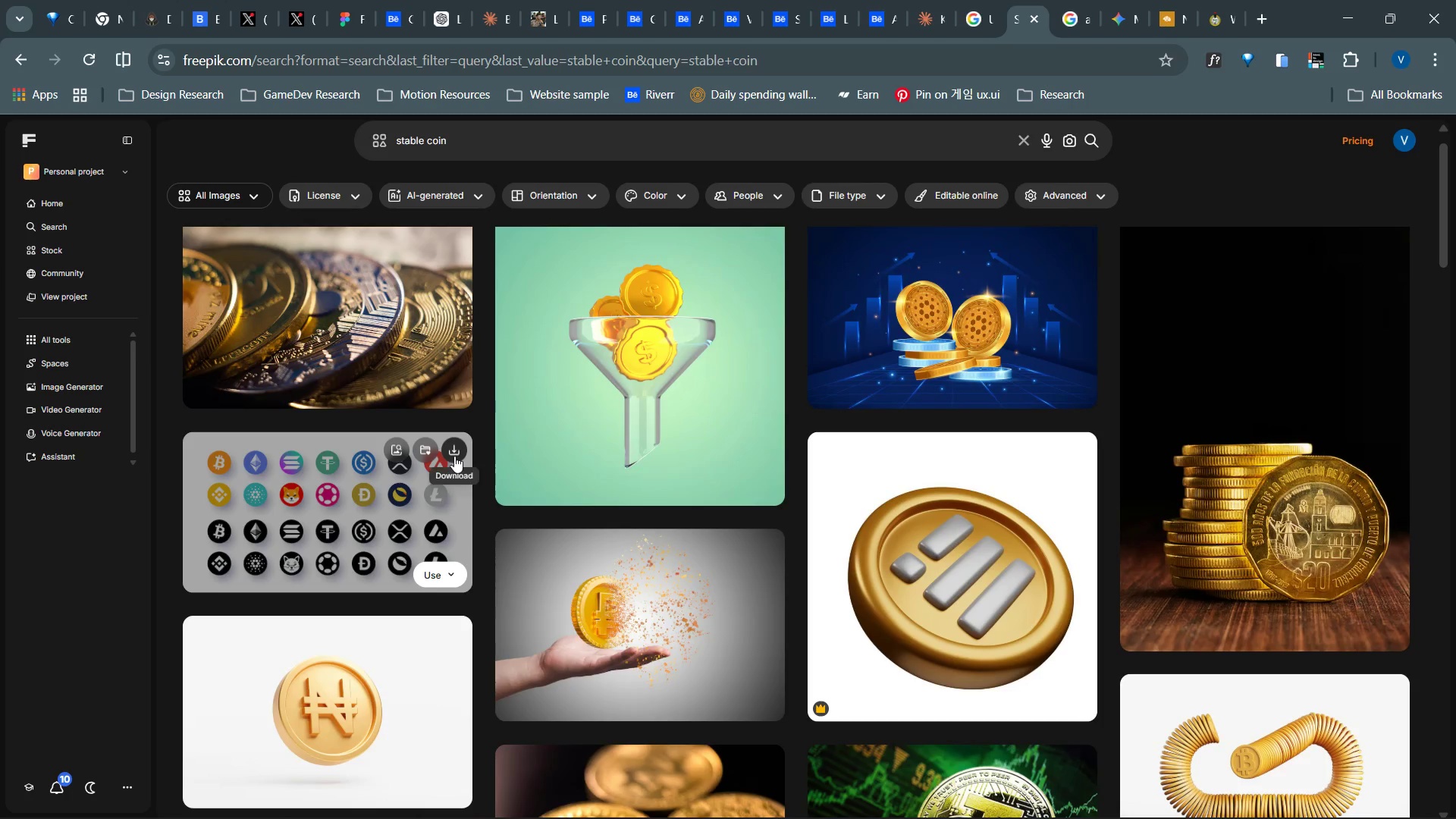 
left_click([454, 456])
 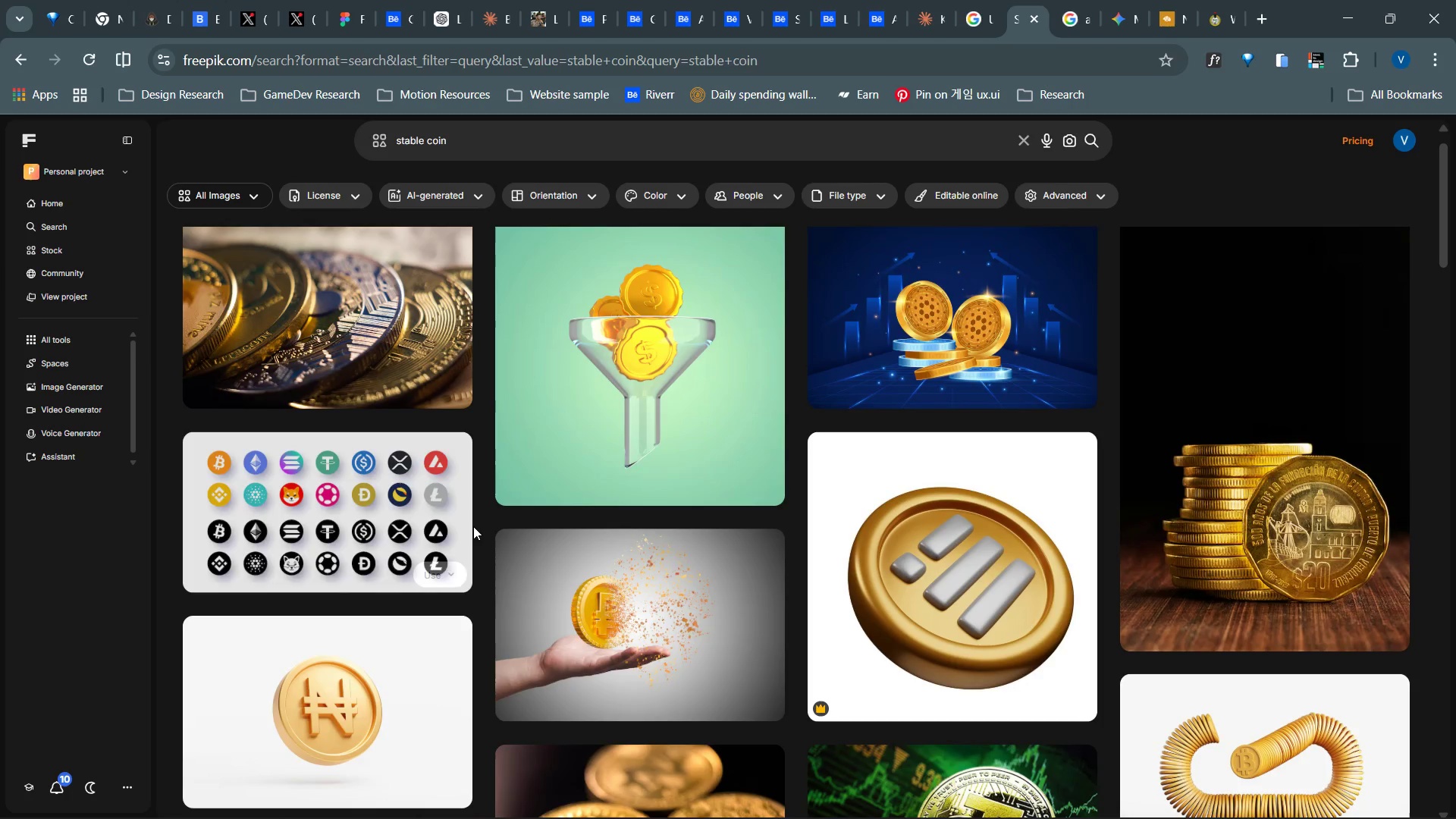 
key(Alt+Tab)